 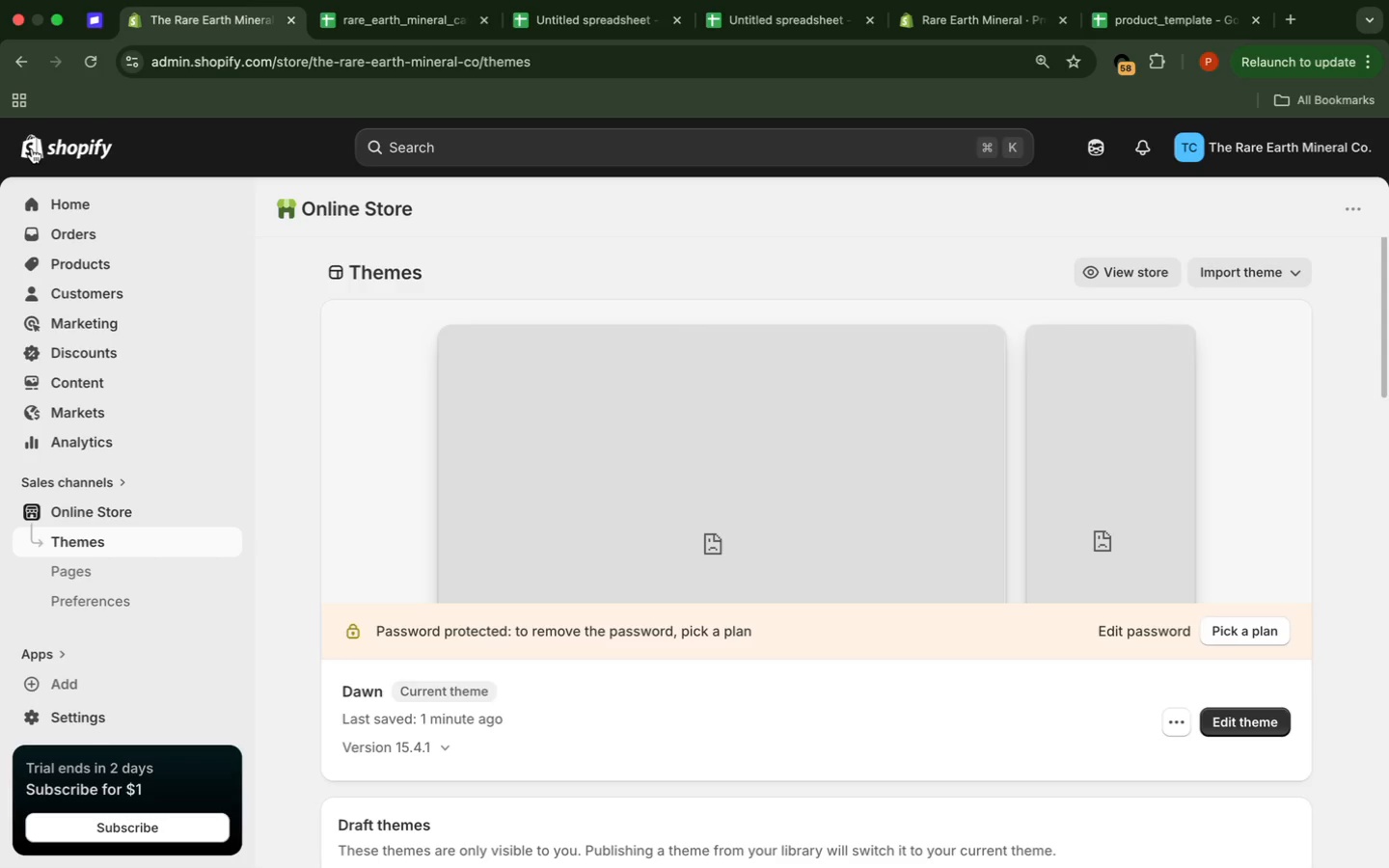 
left_click([97, 60])
 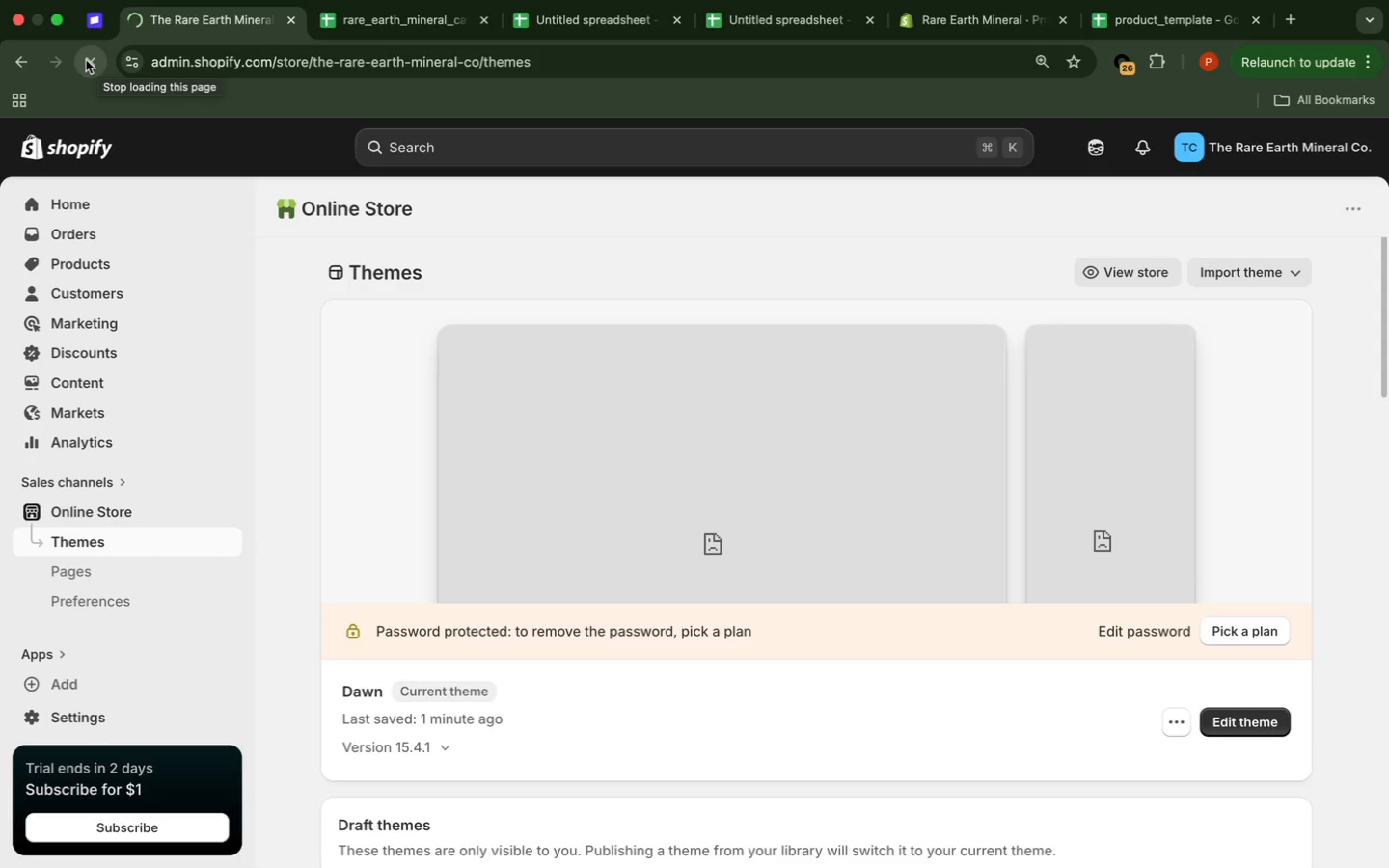 
wait(28.56)
 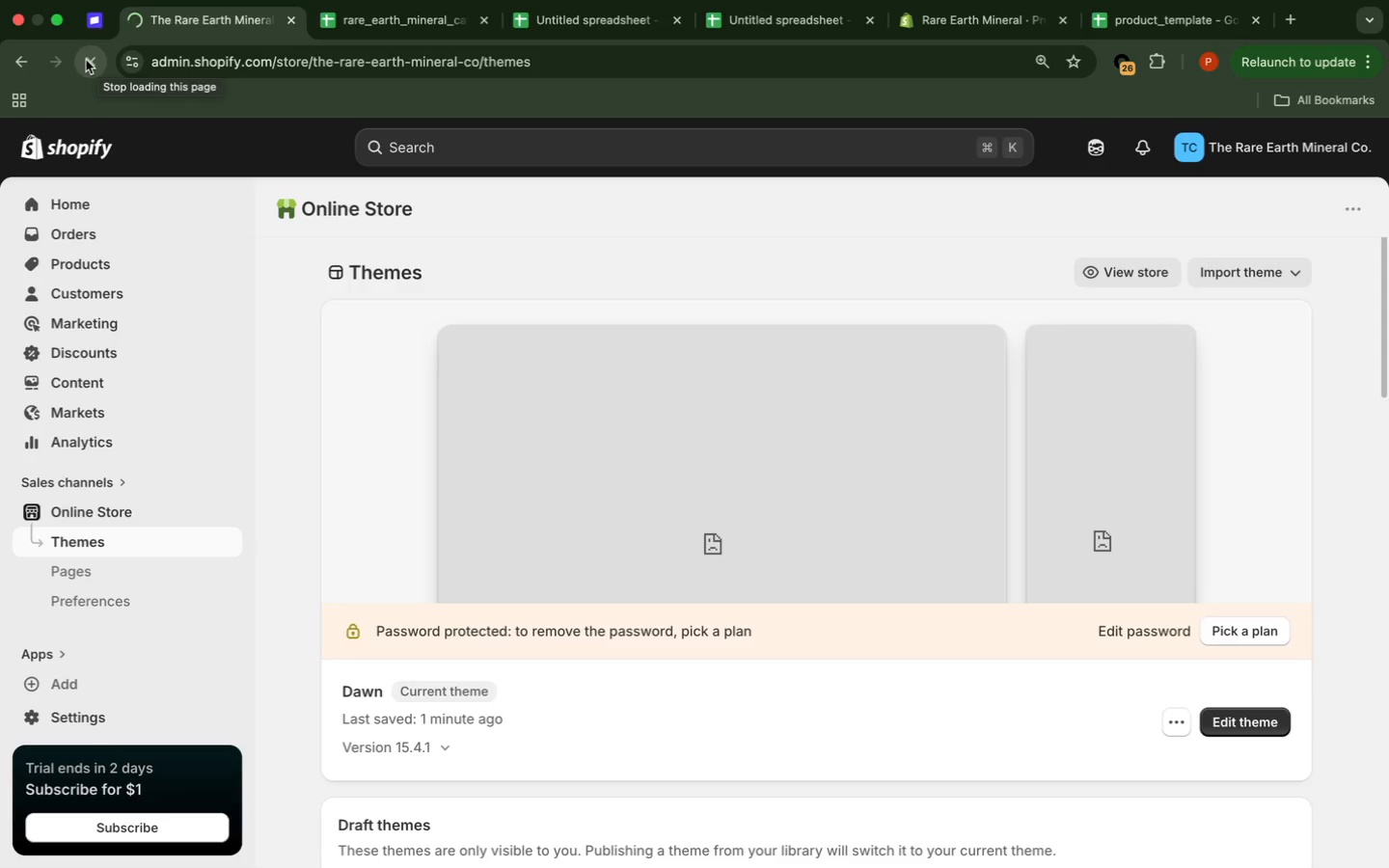 
mouse_move([141, 19])
 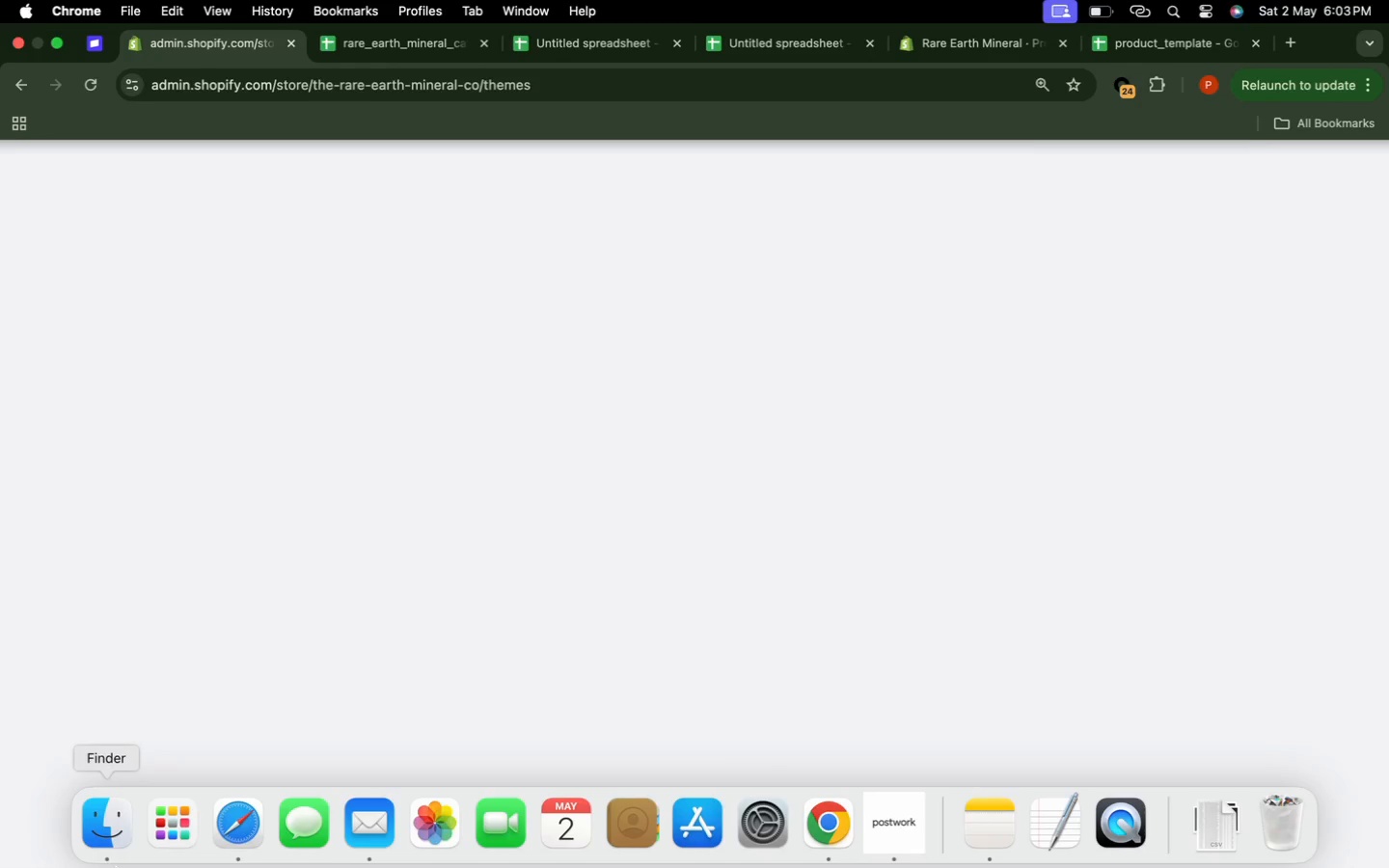 
wait(8.77)
 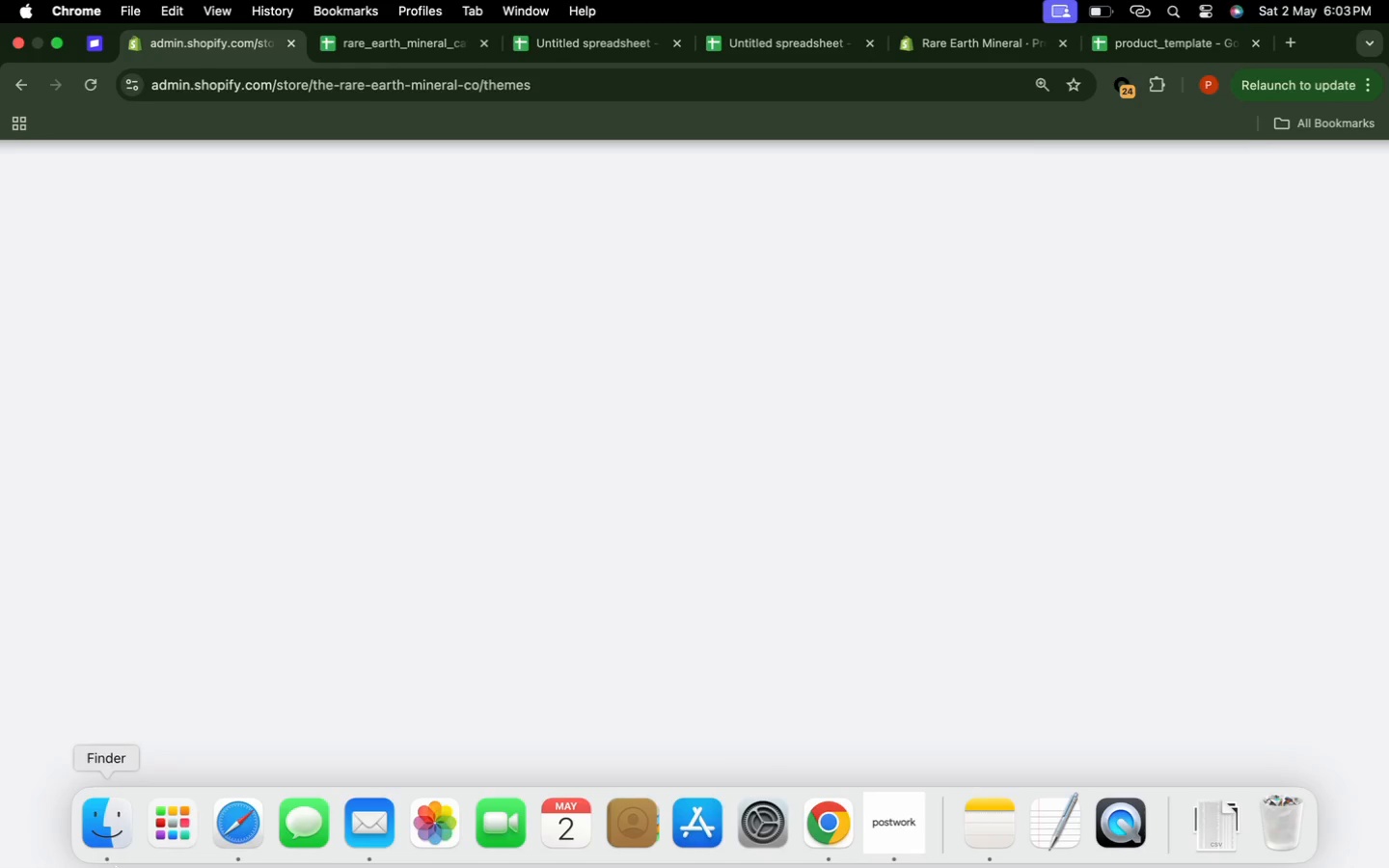 
double_click([56, 867])
 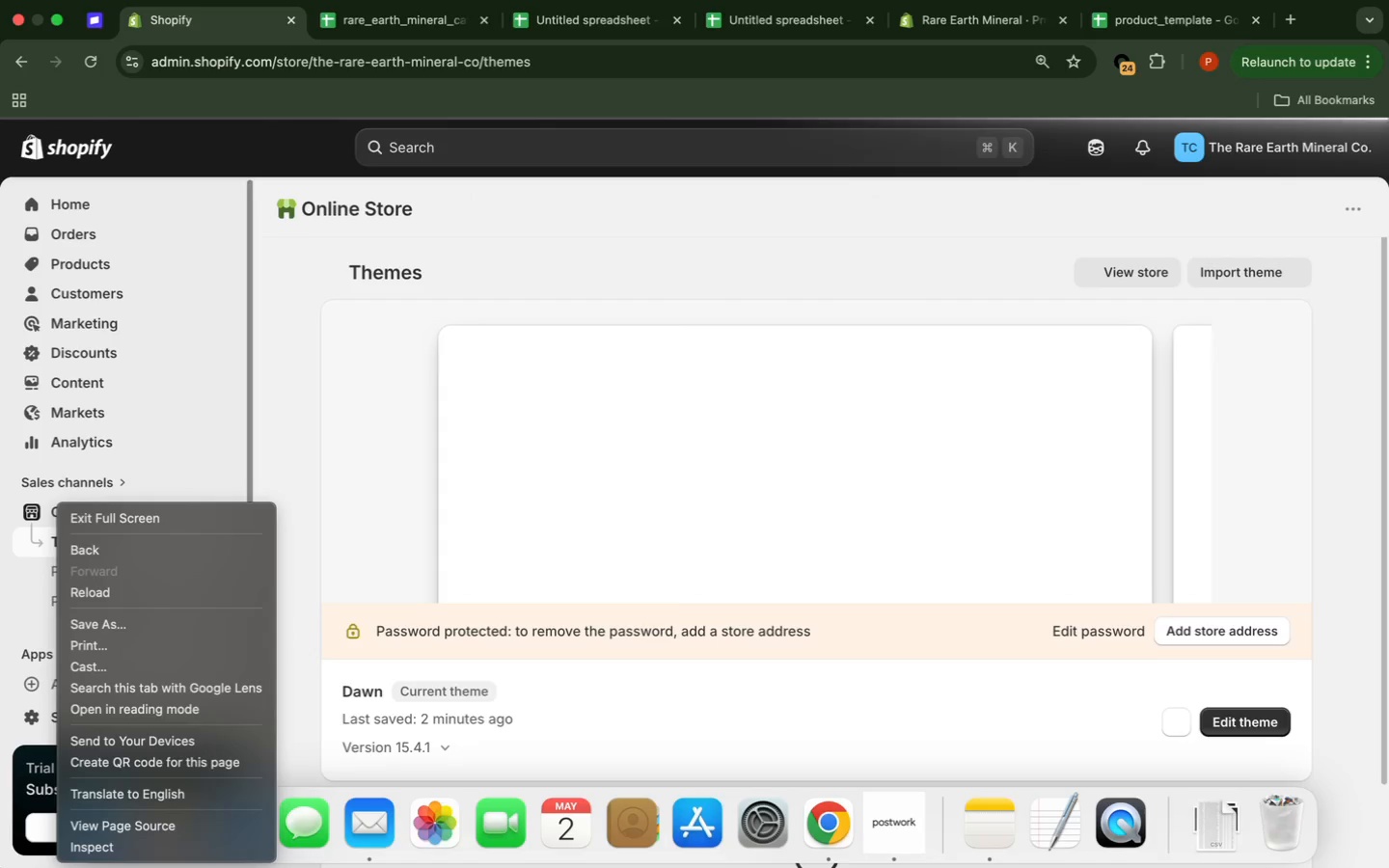 
wait(11.13)
 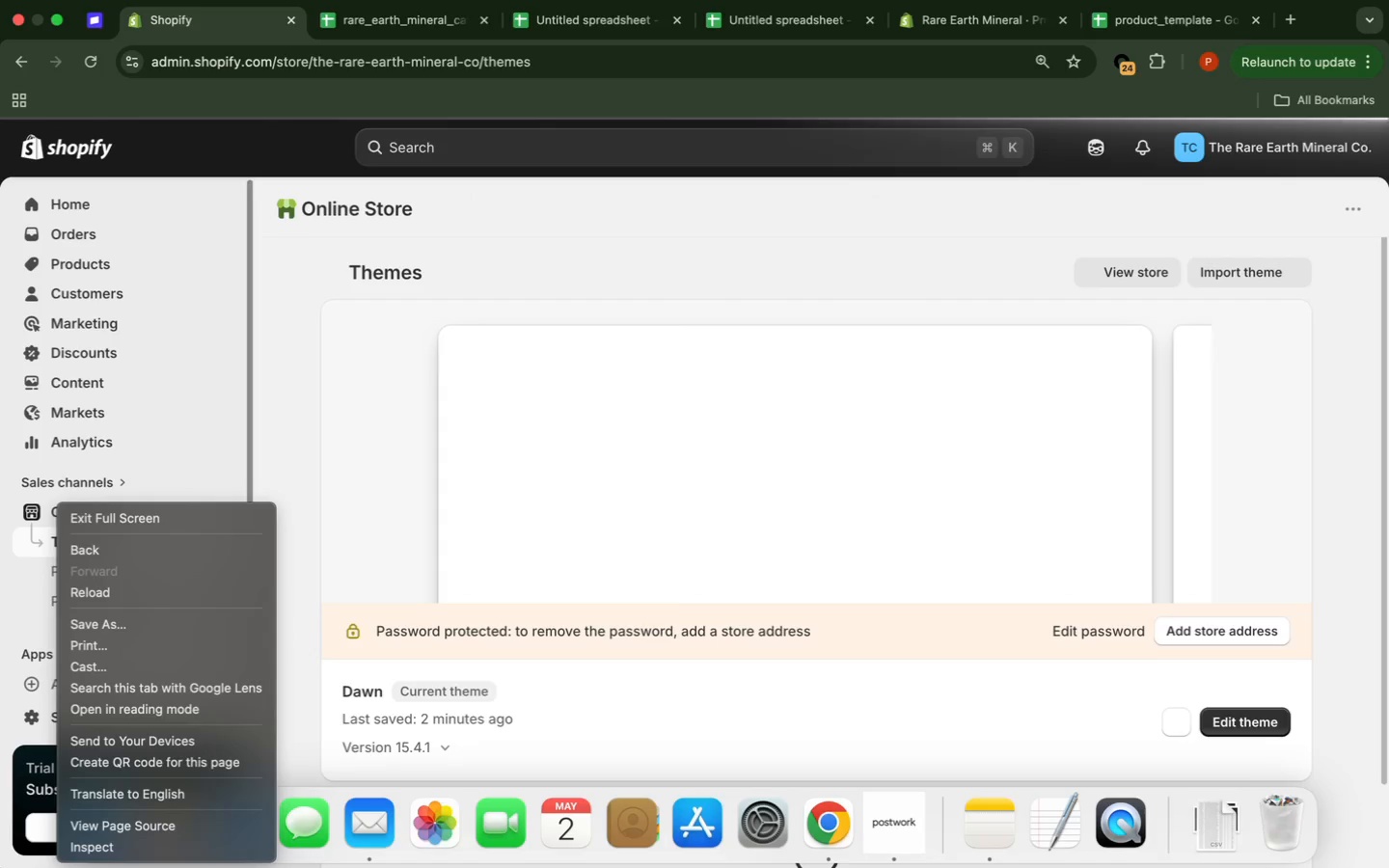 
left_click([268, 352])
 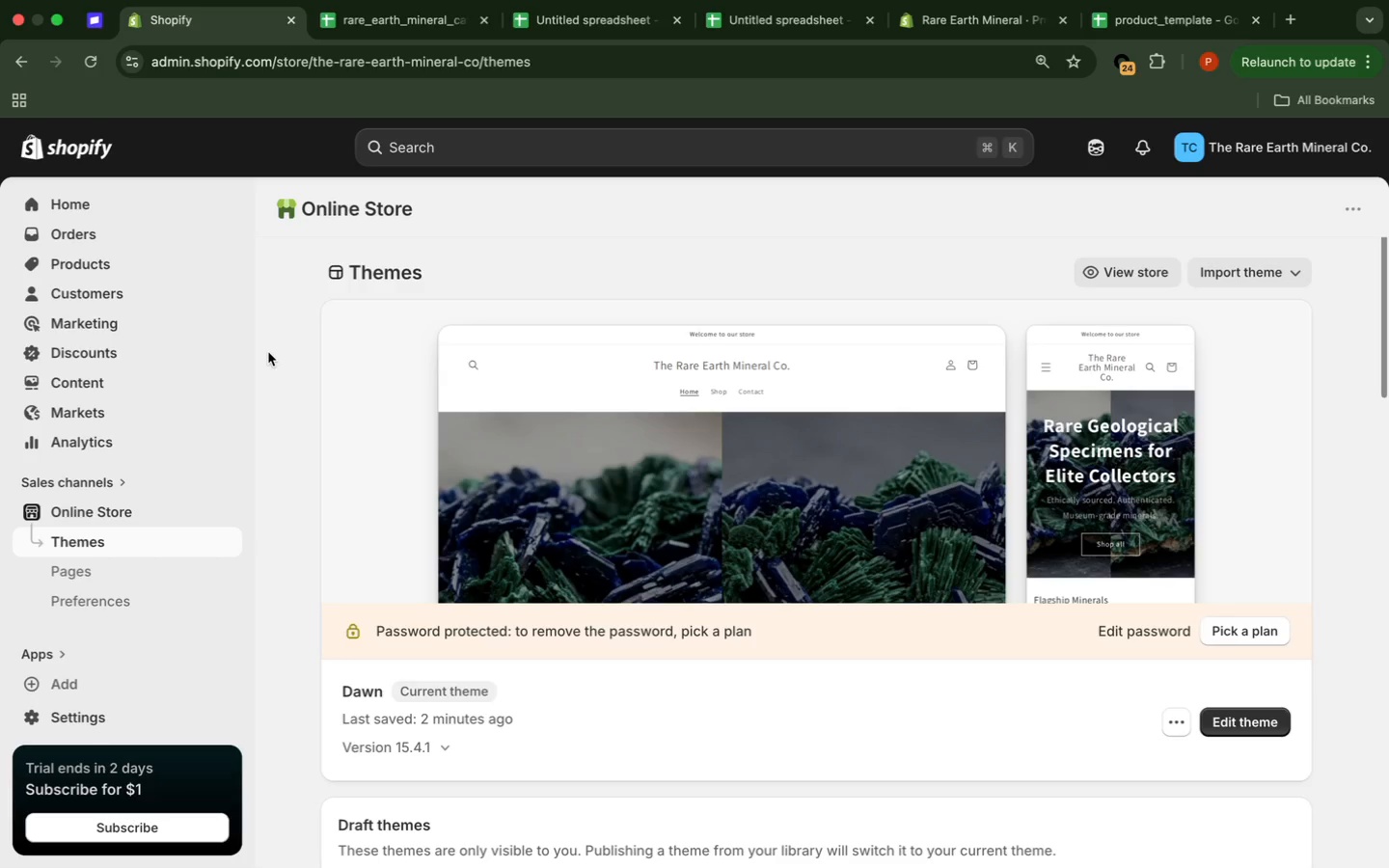 
wait(31.25)
 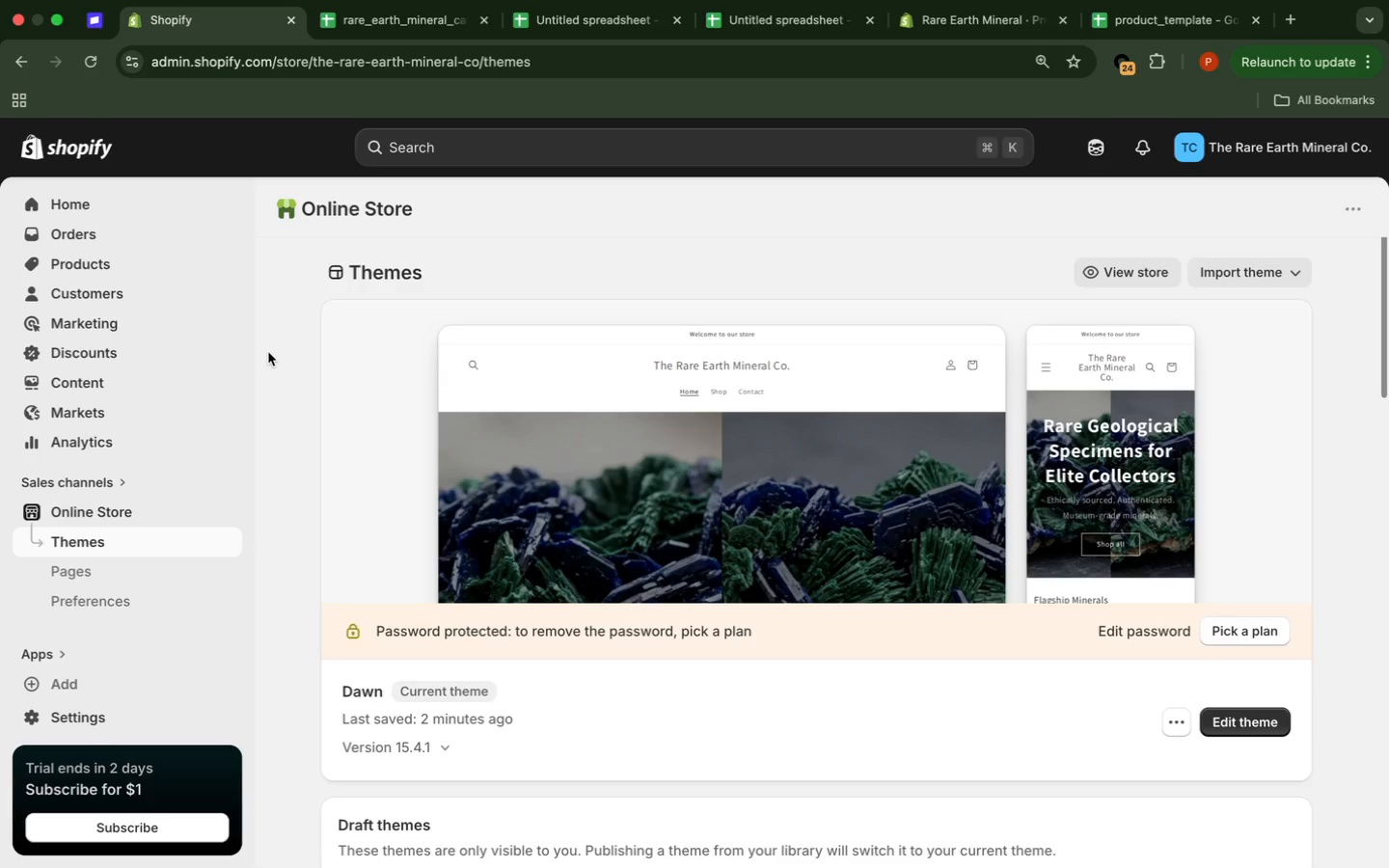 
left_click([1113, 270])
 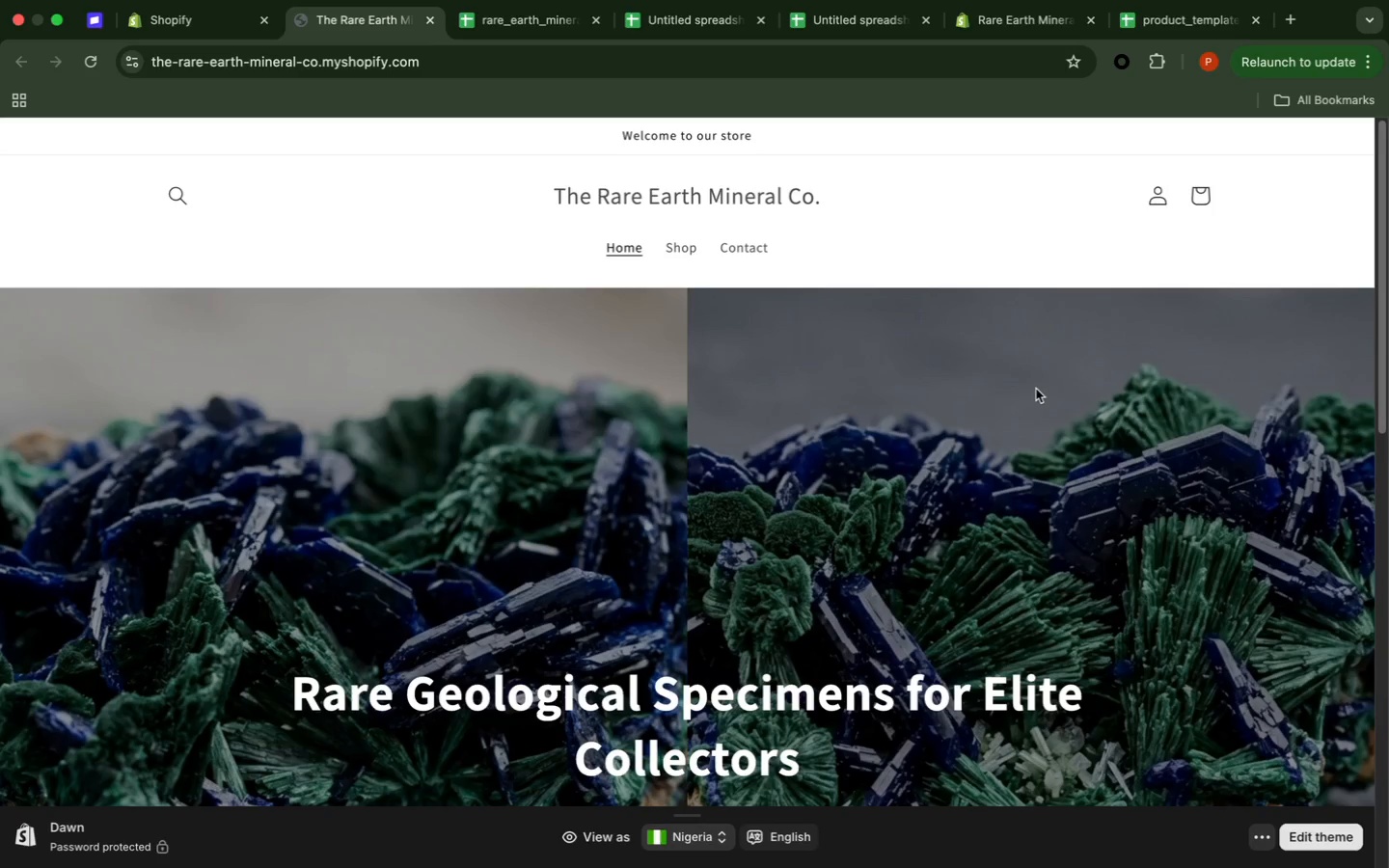 
wait(22.03)
 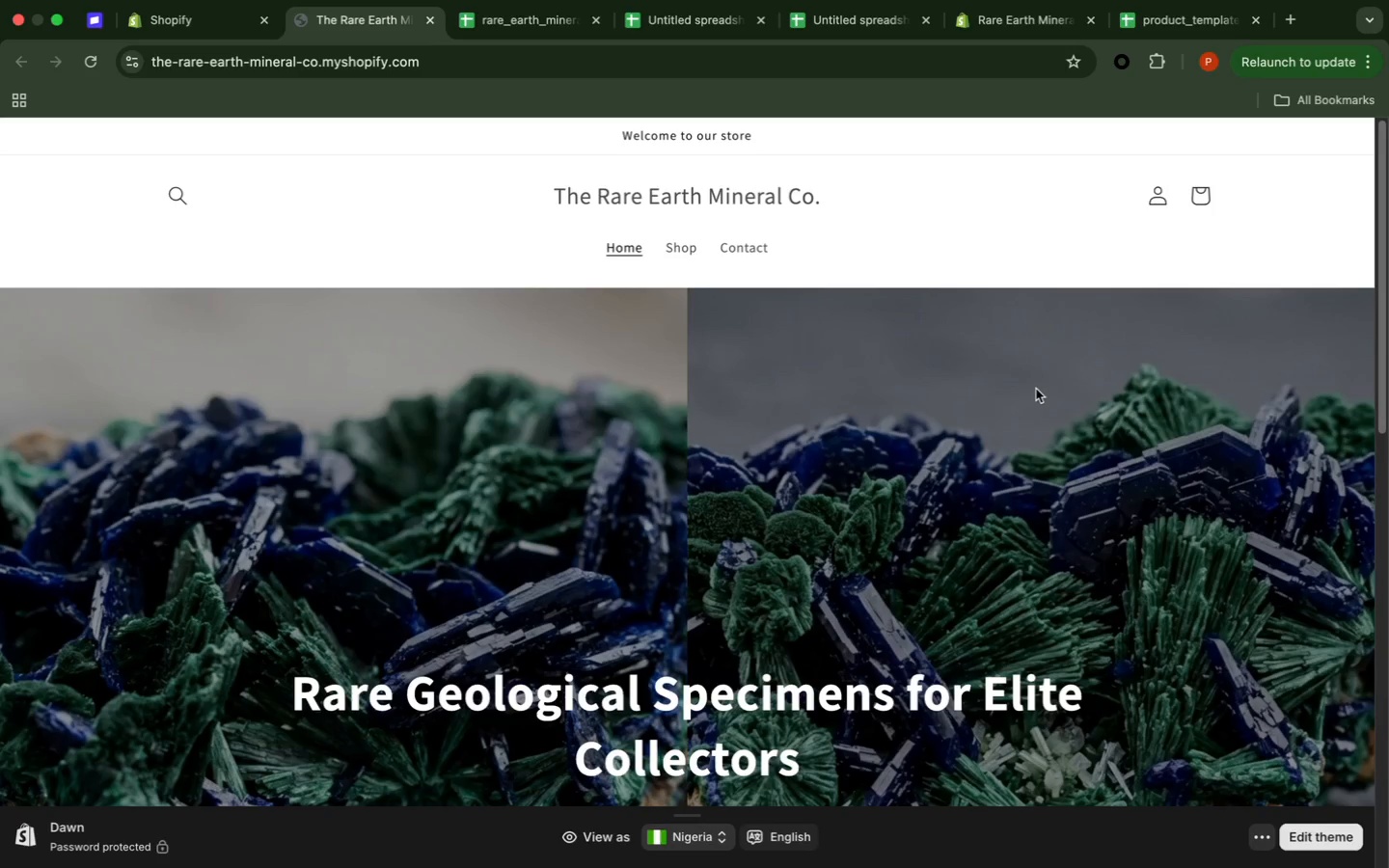 
left_click([1265, 844])
 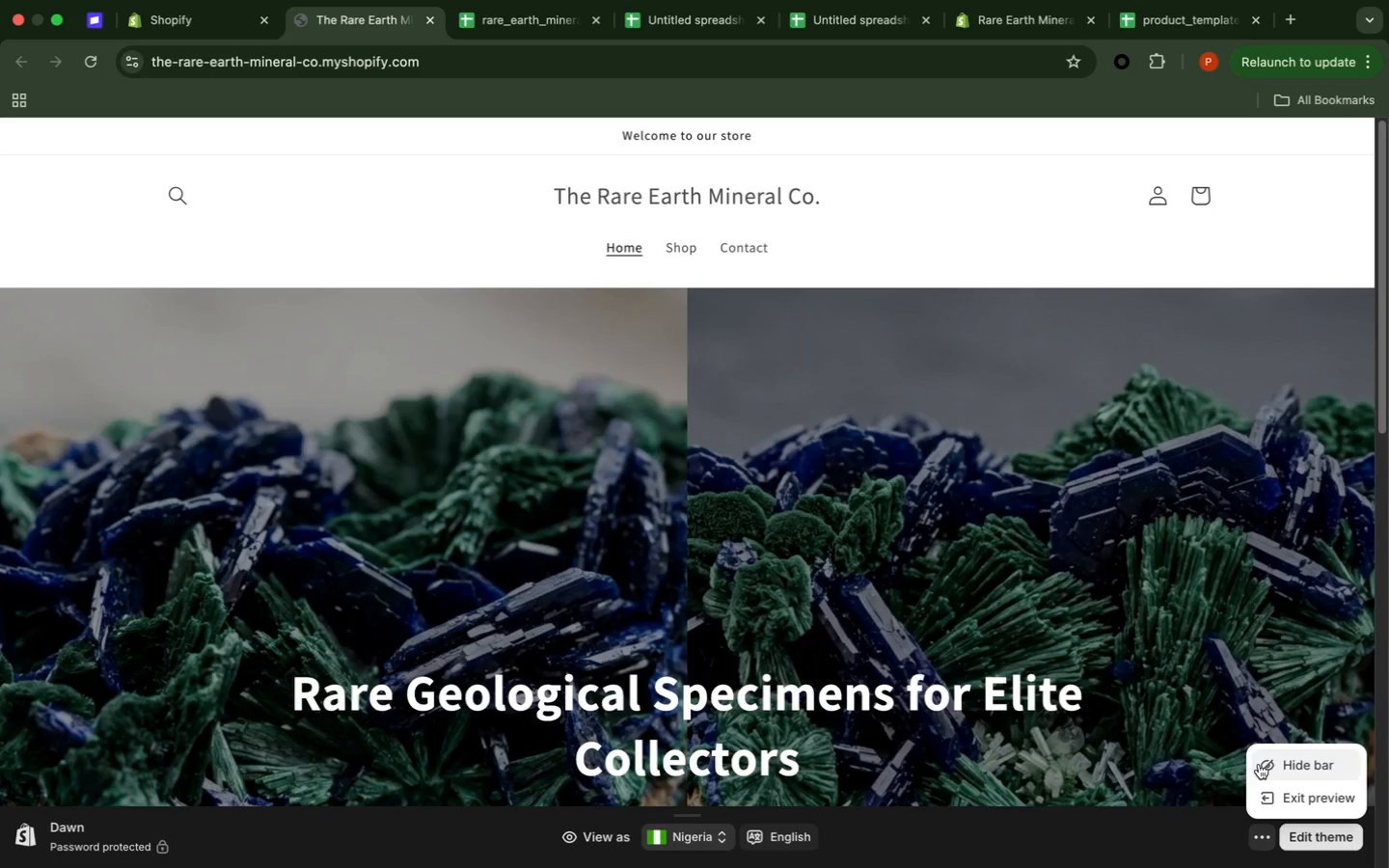 
left_click([1259, 764])
 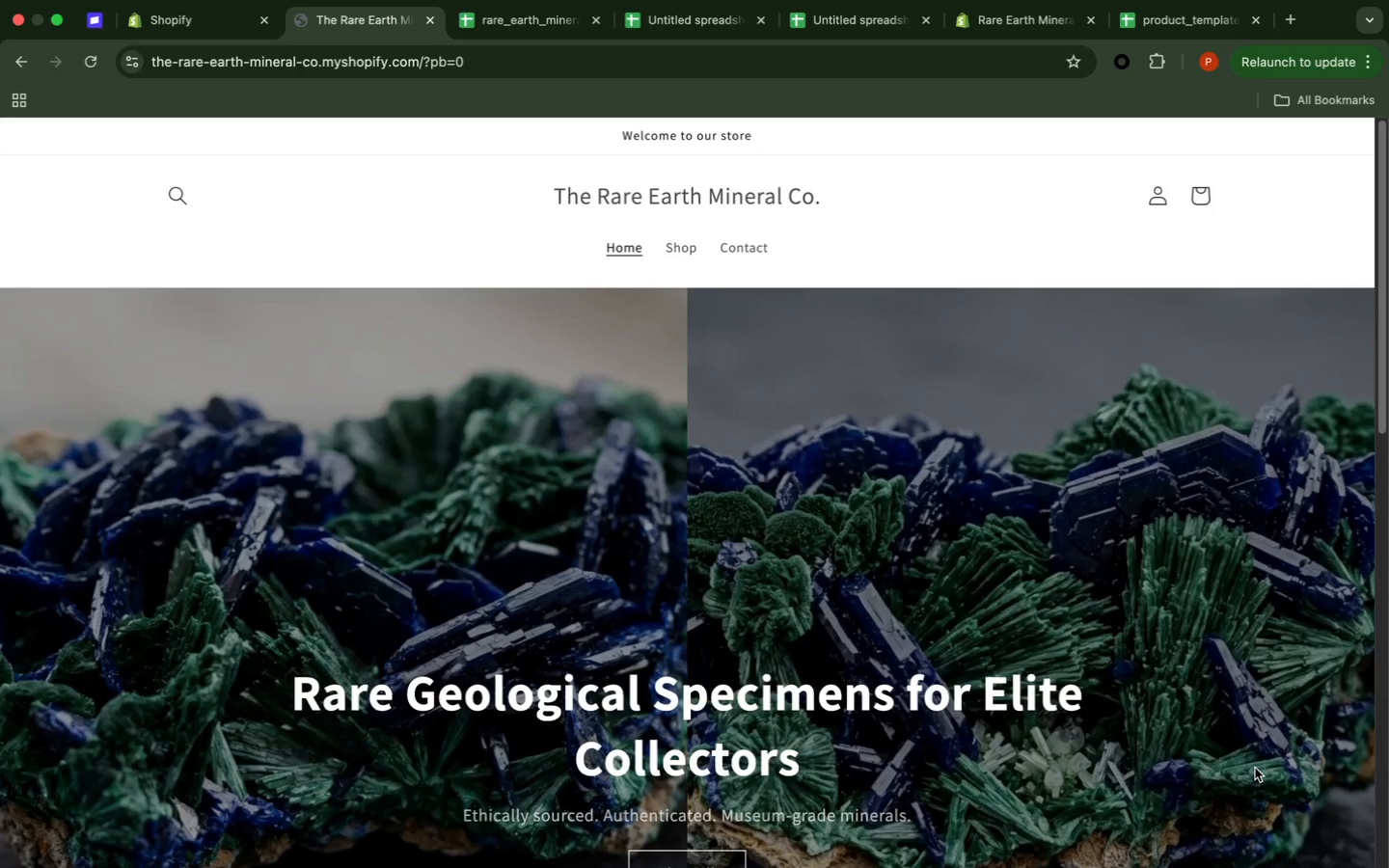 
wait(26.2)
 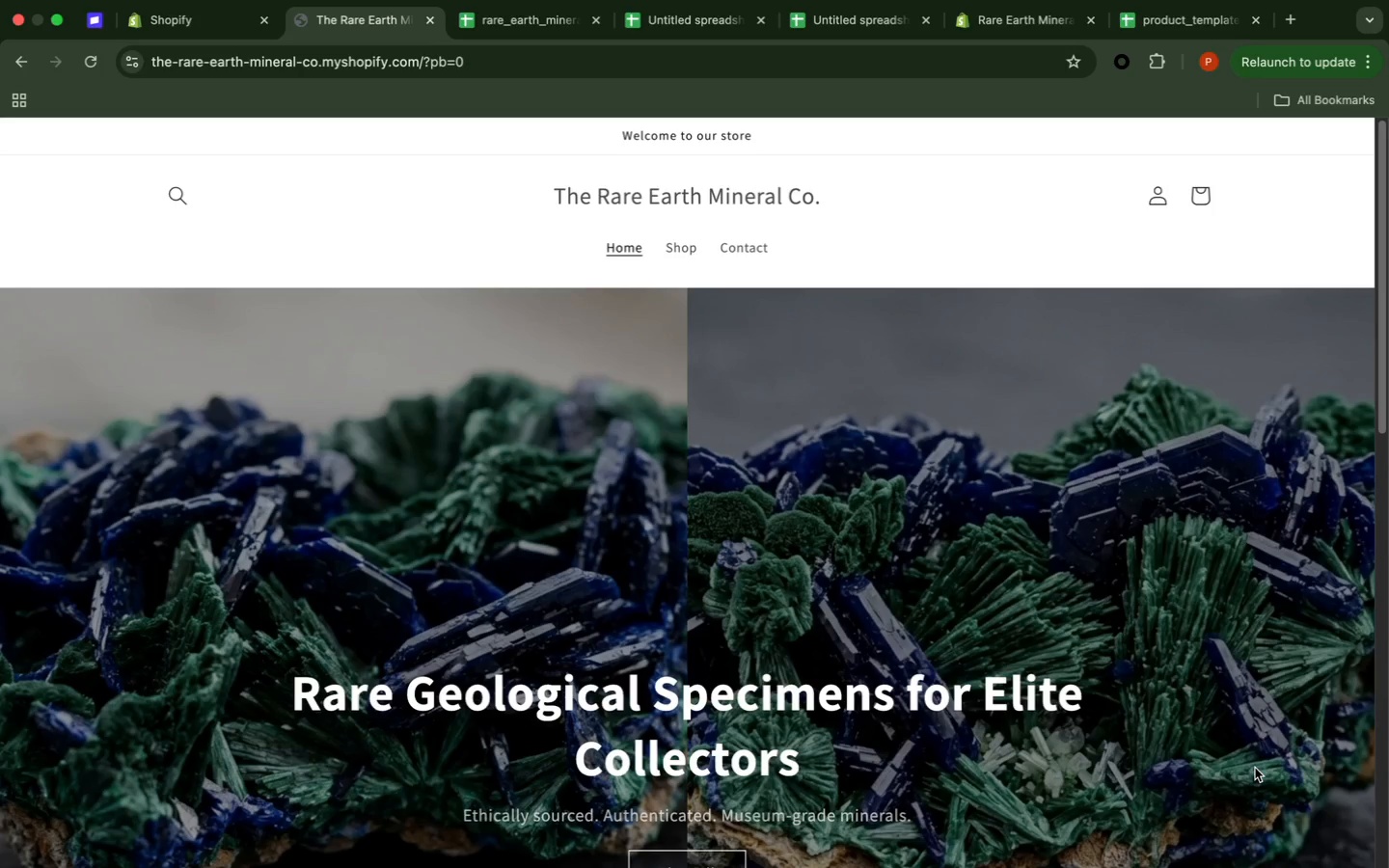 
scroll: coordinate [1039, 650], scroll_direction: down, amount: 7.0
 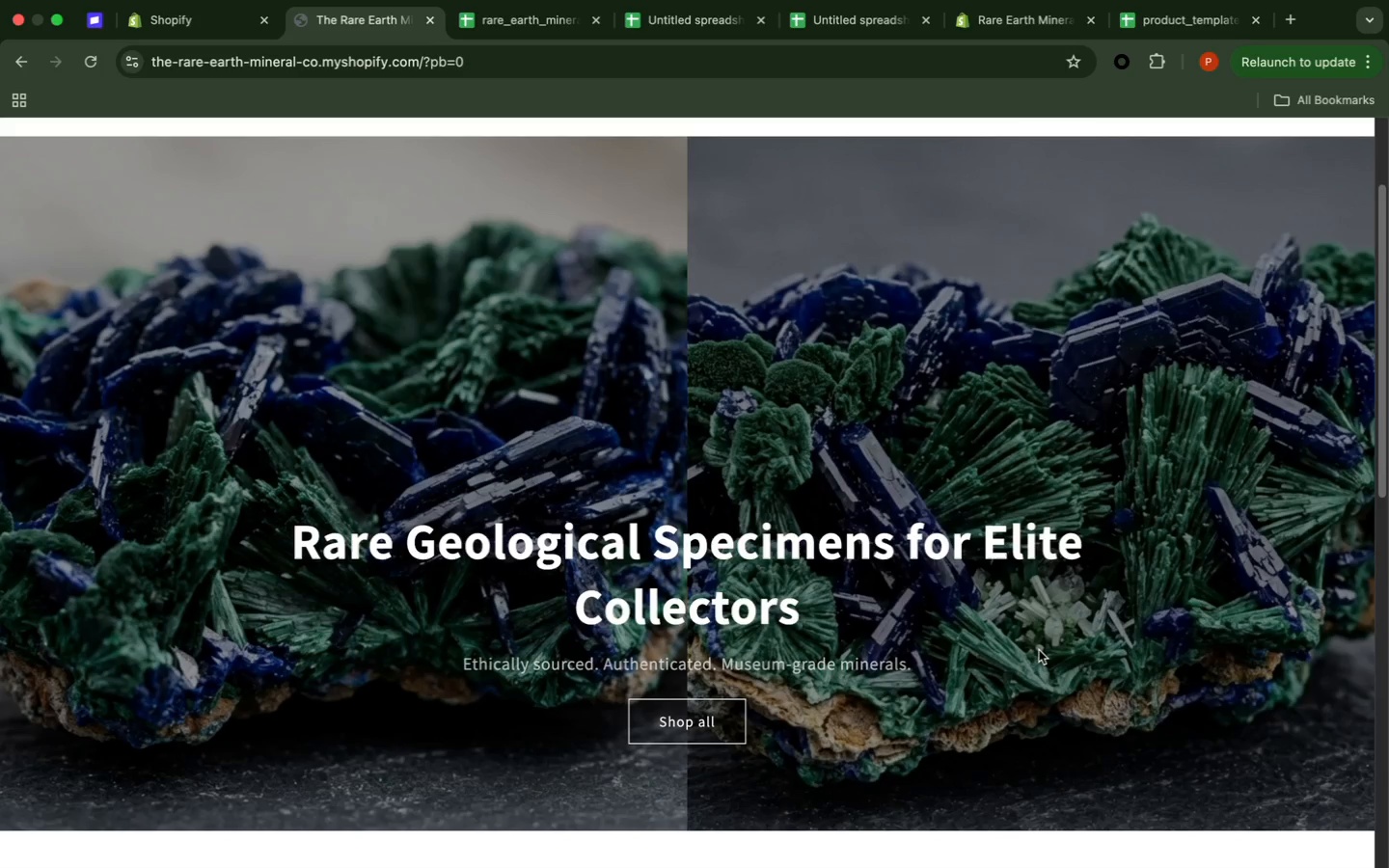 
wait(8.62)
 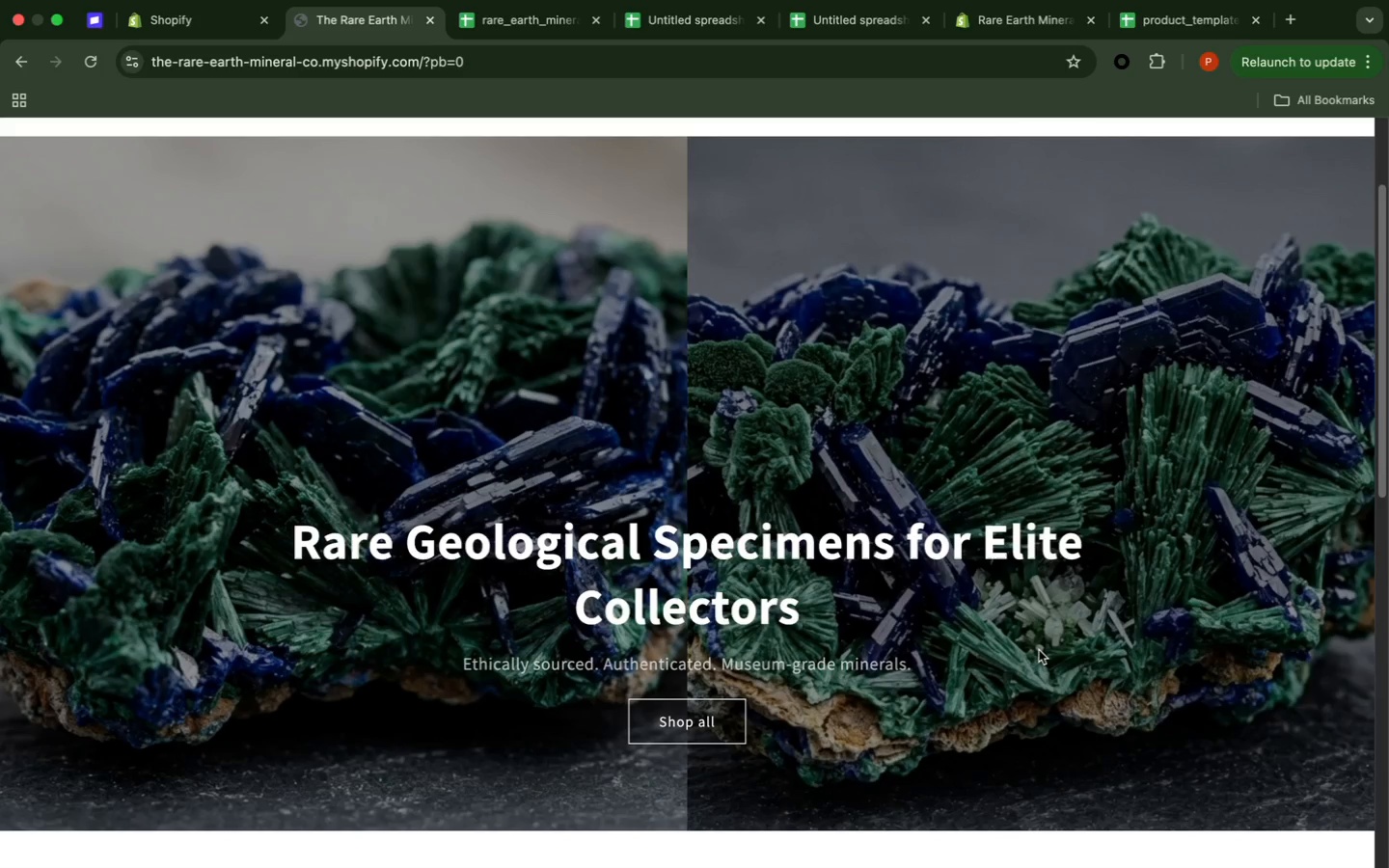 
scroll: coordinate [973, 577], scroll_direction: down, amount: 30.0